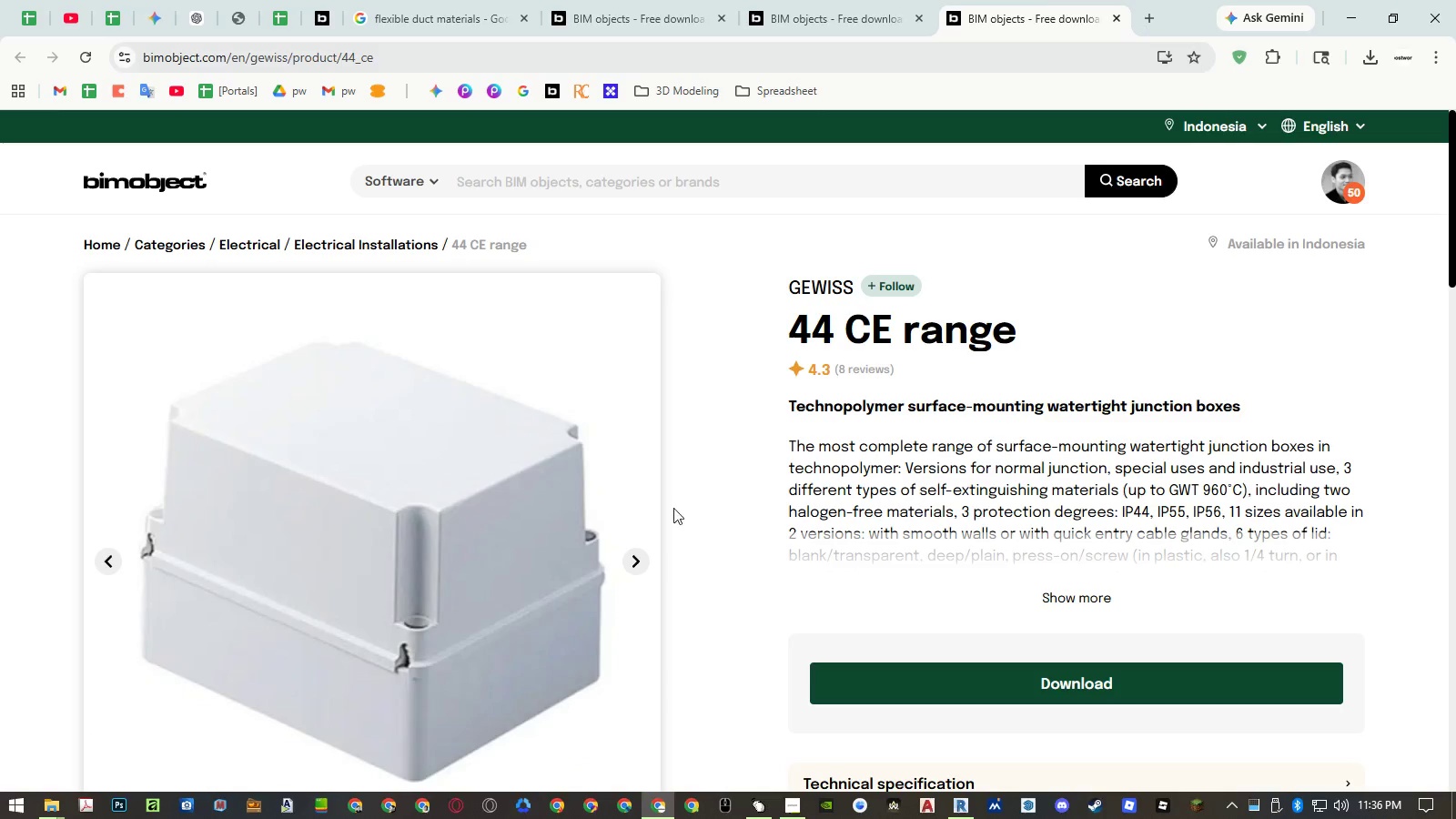 
left_click([638, 560])
 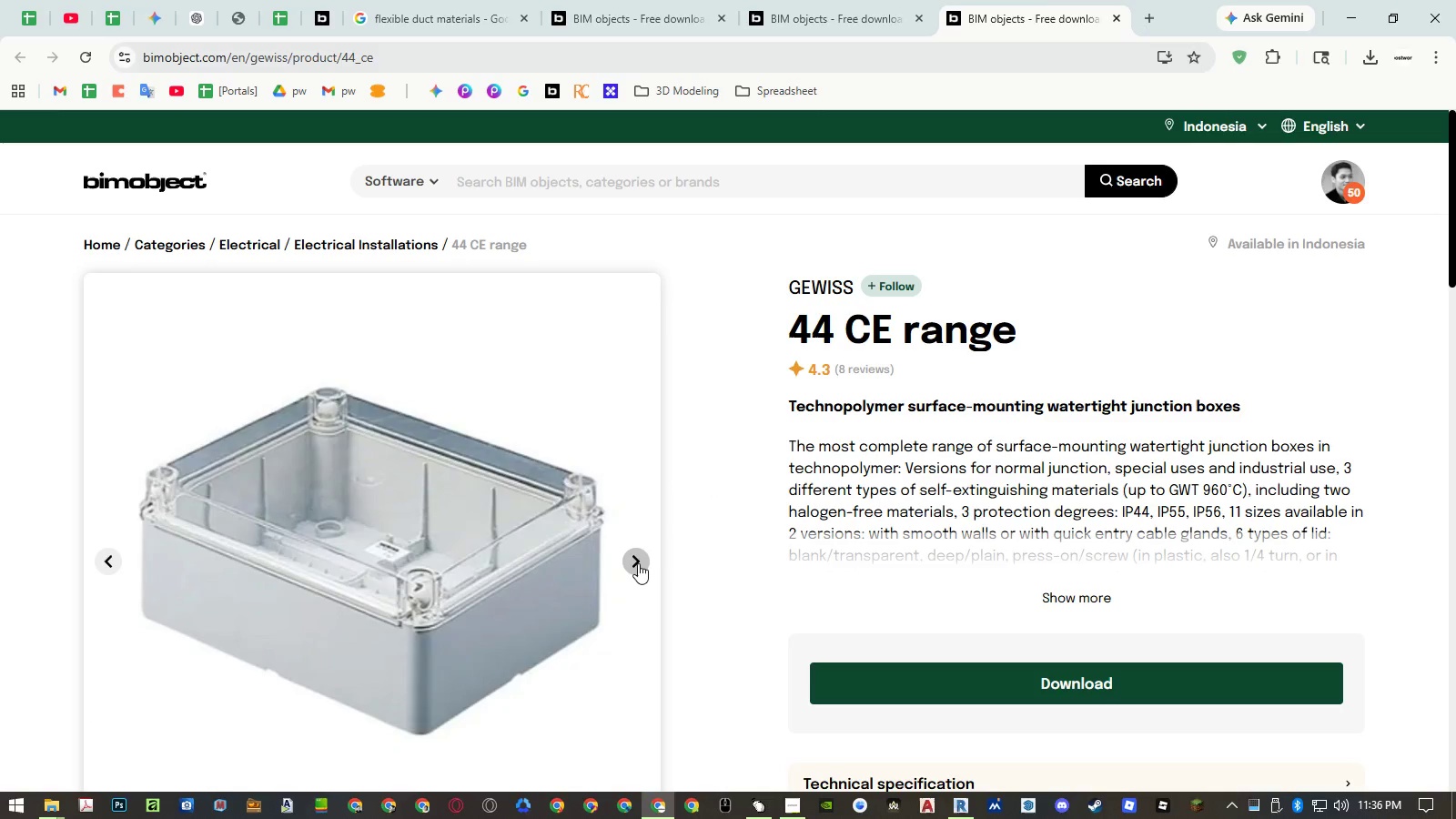 
left_click([637, 564])